 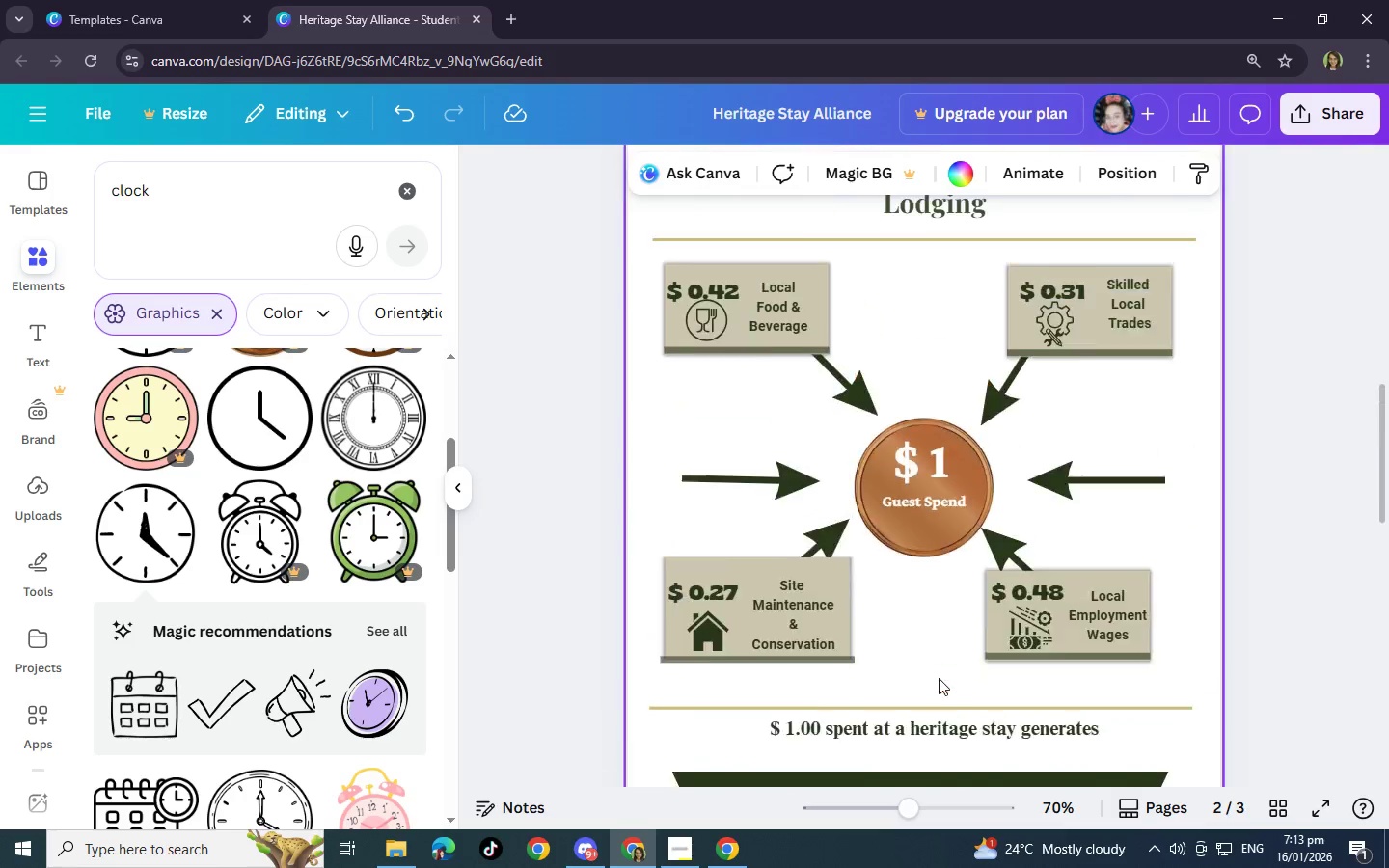 
scroll: coordinate [939, 678], scroll_direction: none, amount: 0.0
 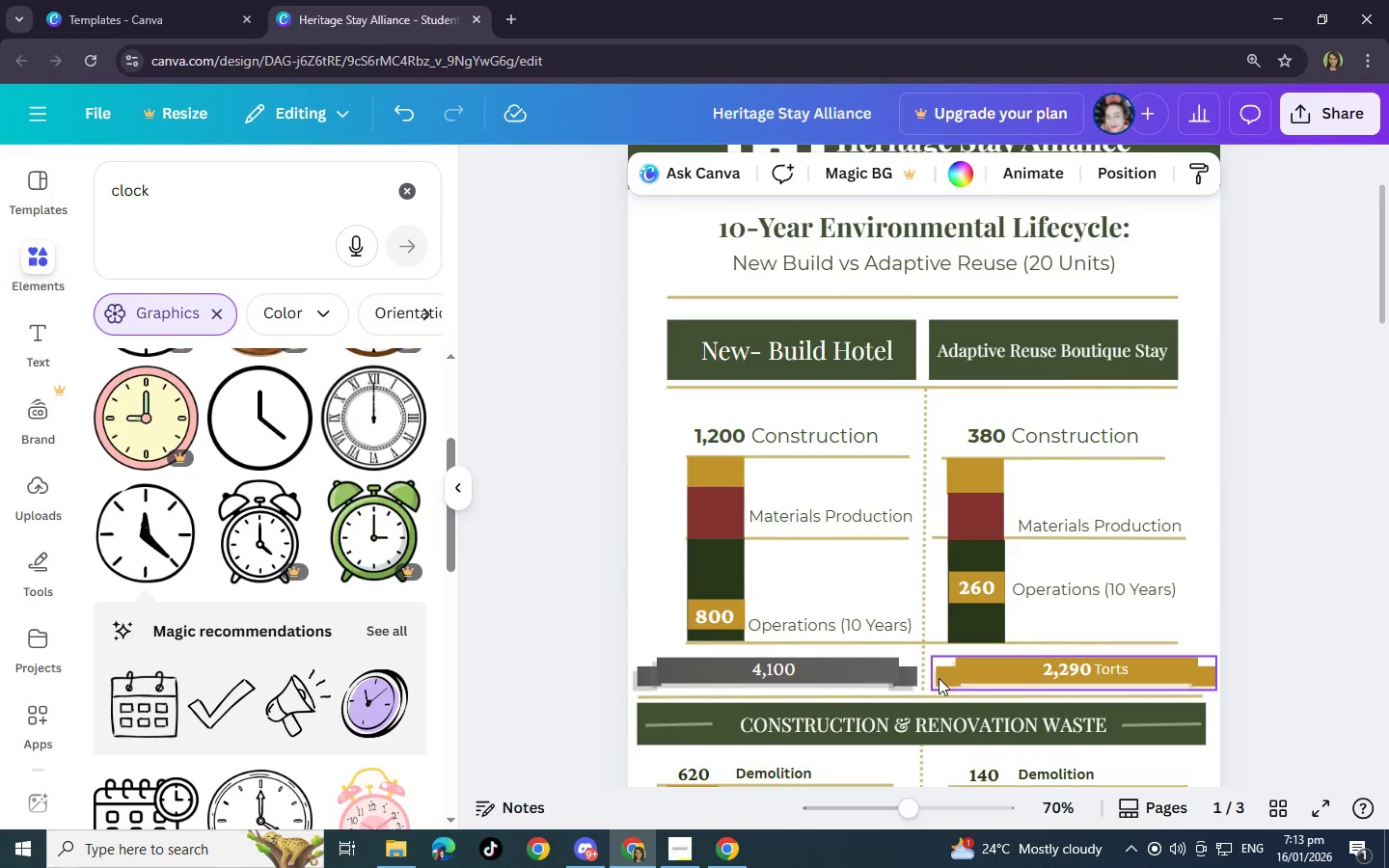 
scroll: coordinate [939, 678], scroll_direction: up, amount: 2.0
 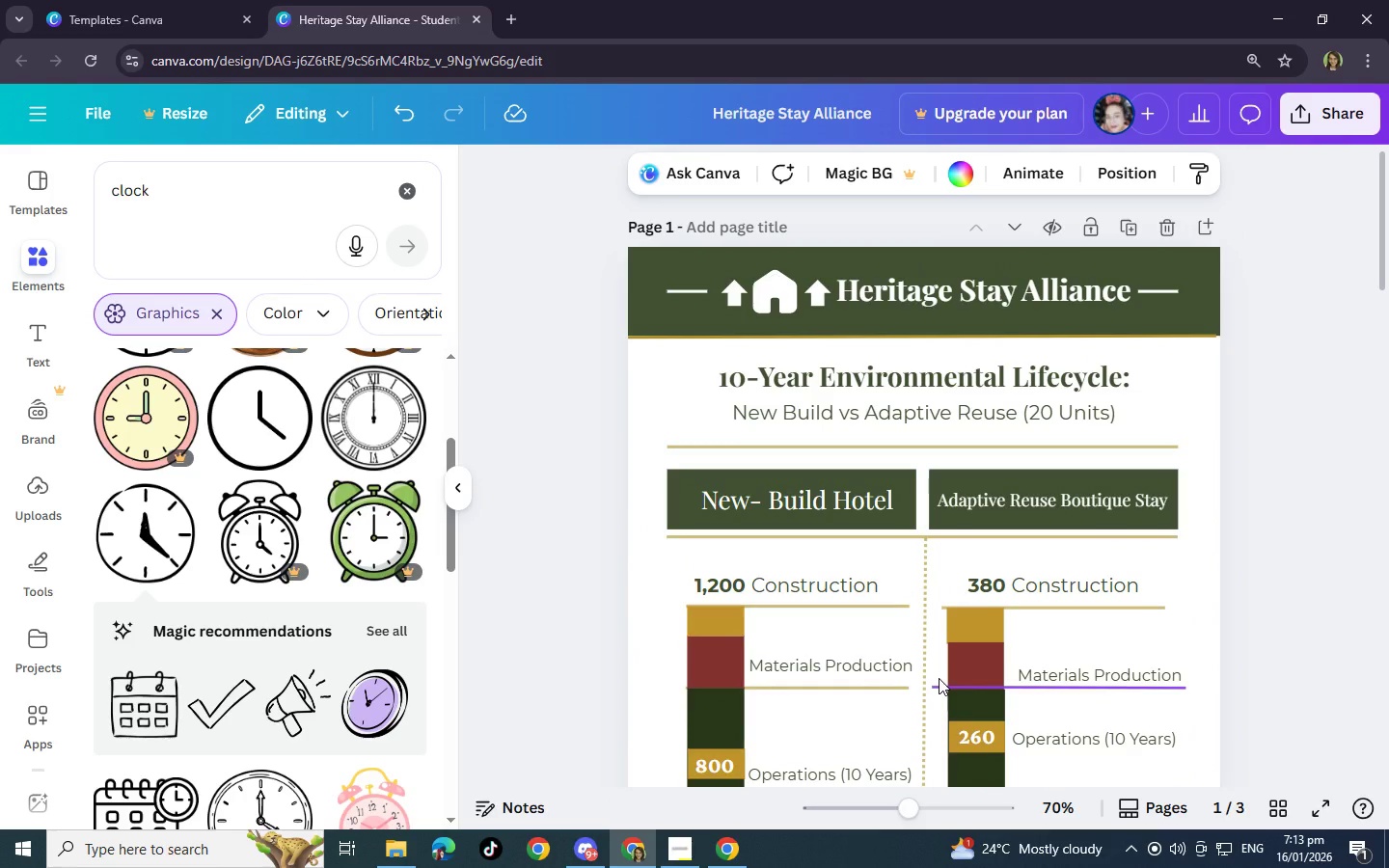 
scroll: coordinate [939, 678], scroll_direction: down, amount: 12.0
 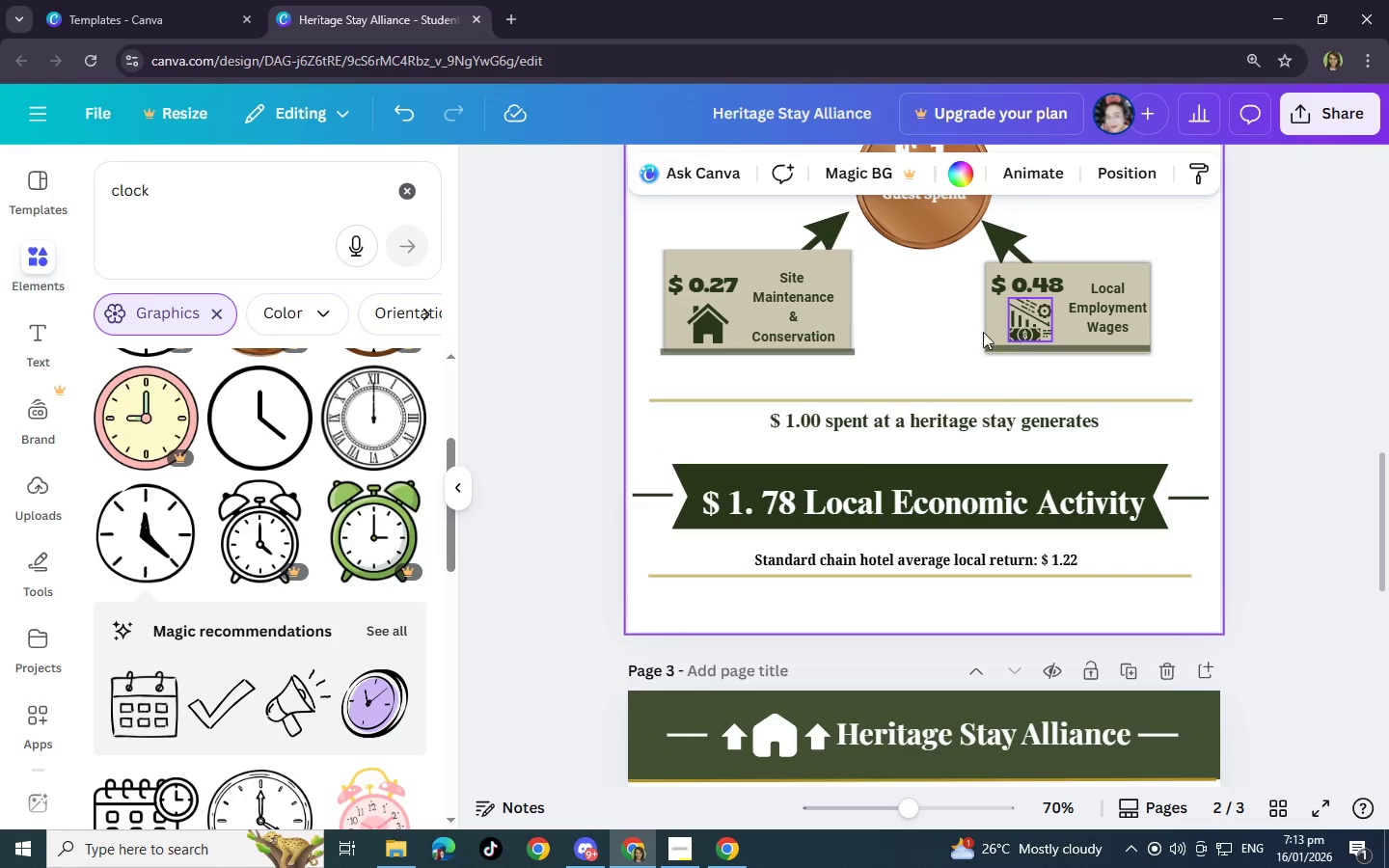 
left_click([920, 327])
 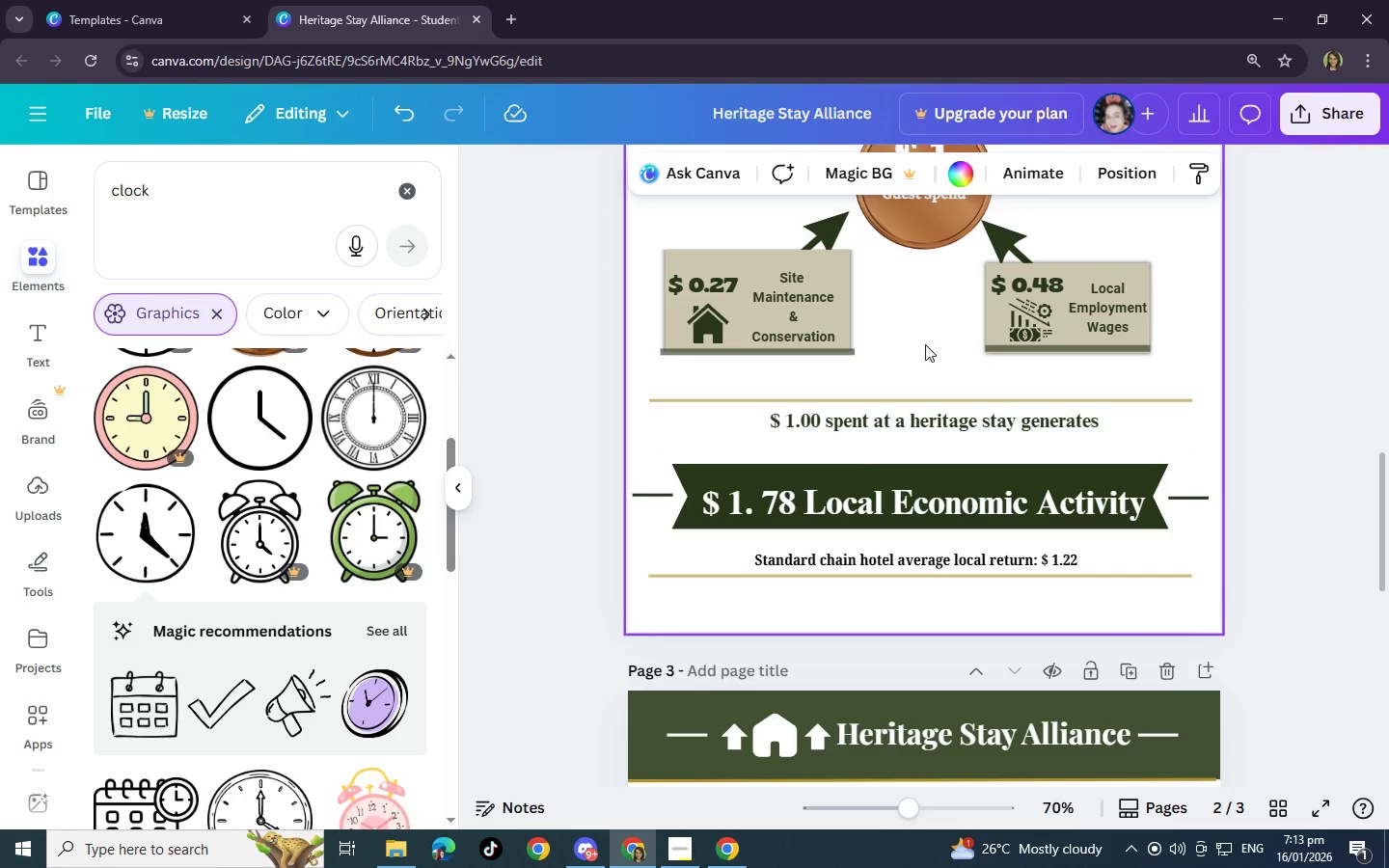 
scroll: coordinate [1352, 713], scroll_direction: down, amount: 7.0
 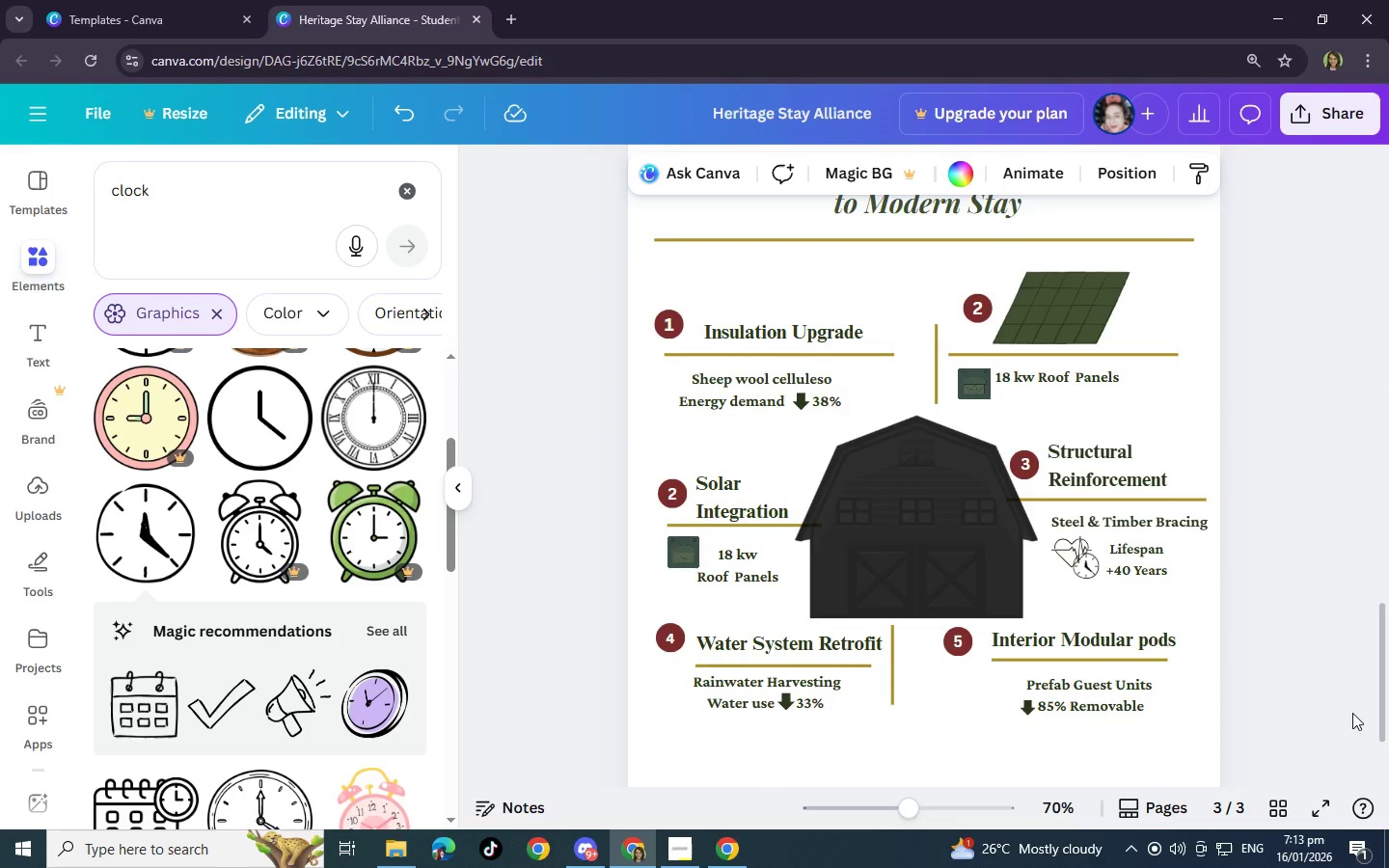 
left_click_drag(start_coordinate=[1135, 470], to_coordinate=[1141, 462])
 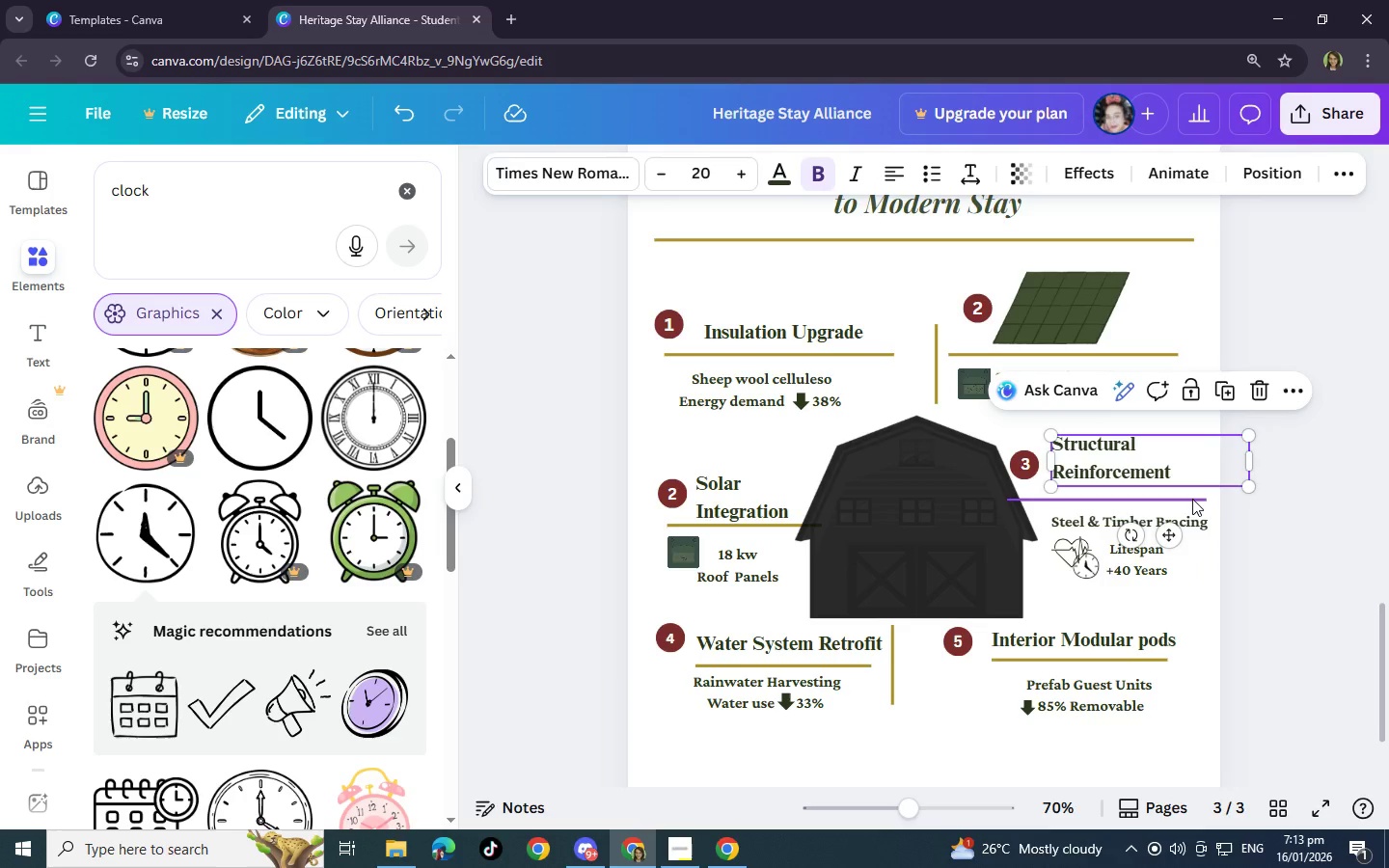 
left_click_drag(start_coordinate=[1192, 499], to_coordinate=[1192, 490])
 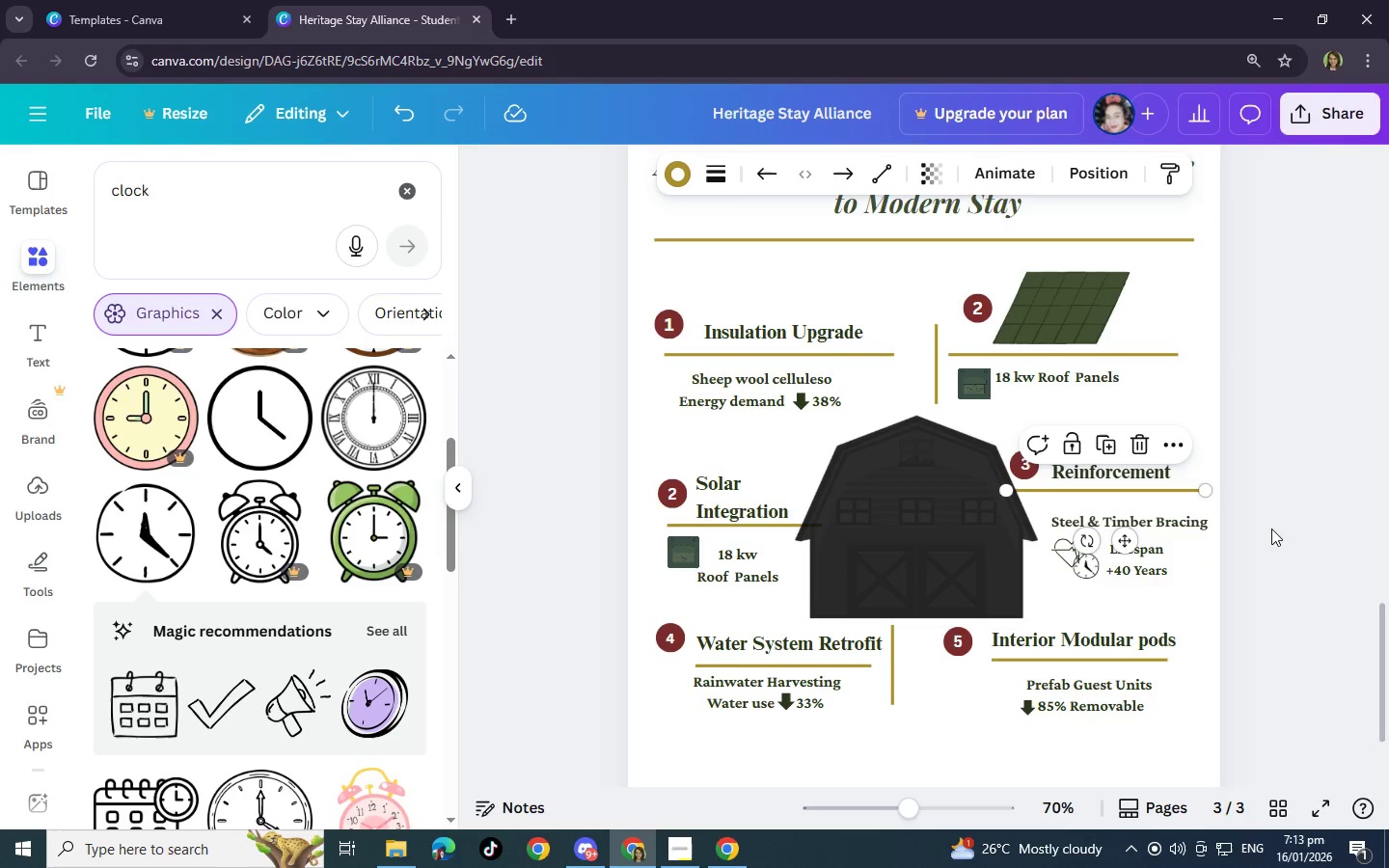 
left_click([1271, 529])
 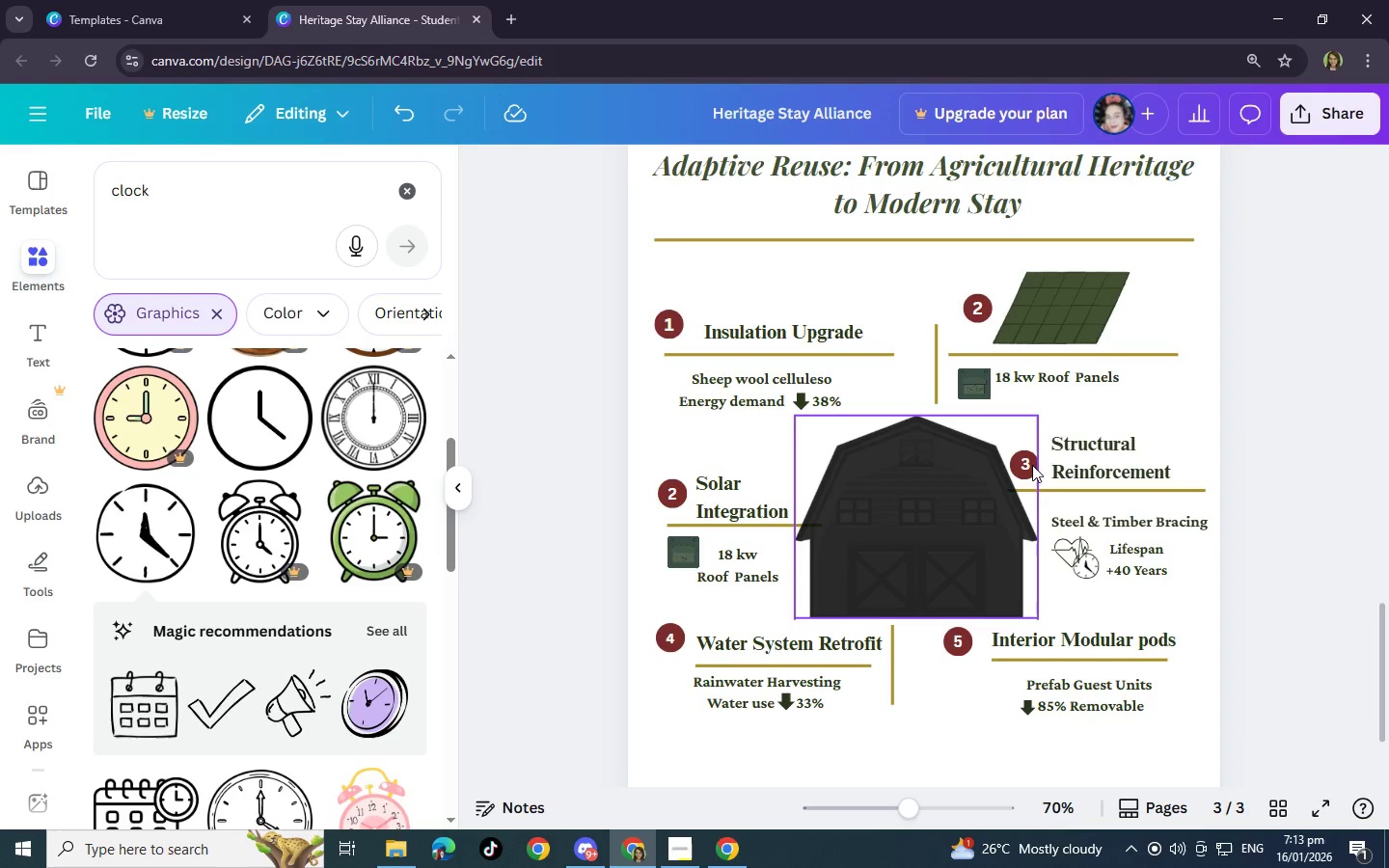 
left_click([1035, 467])
 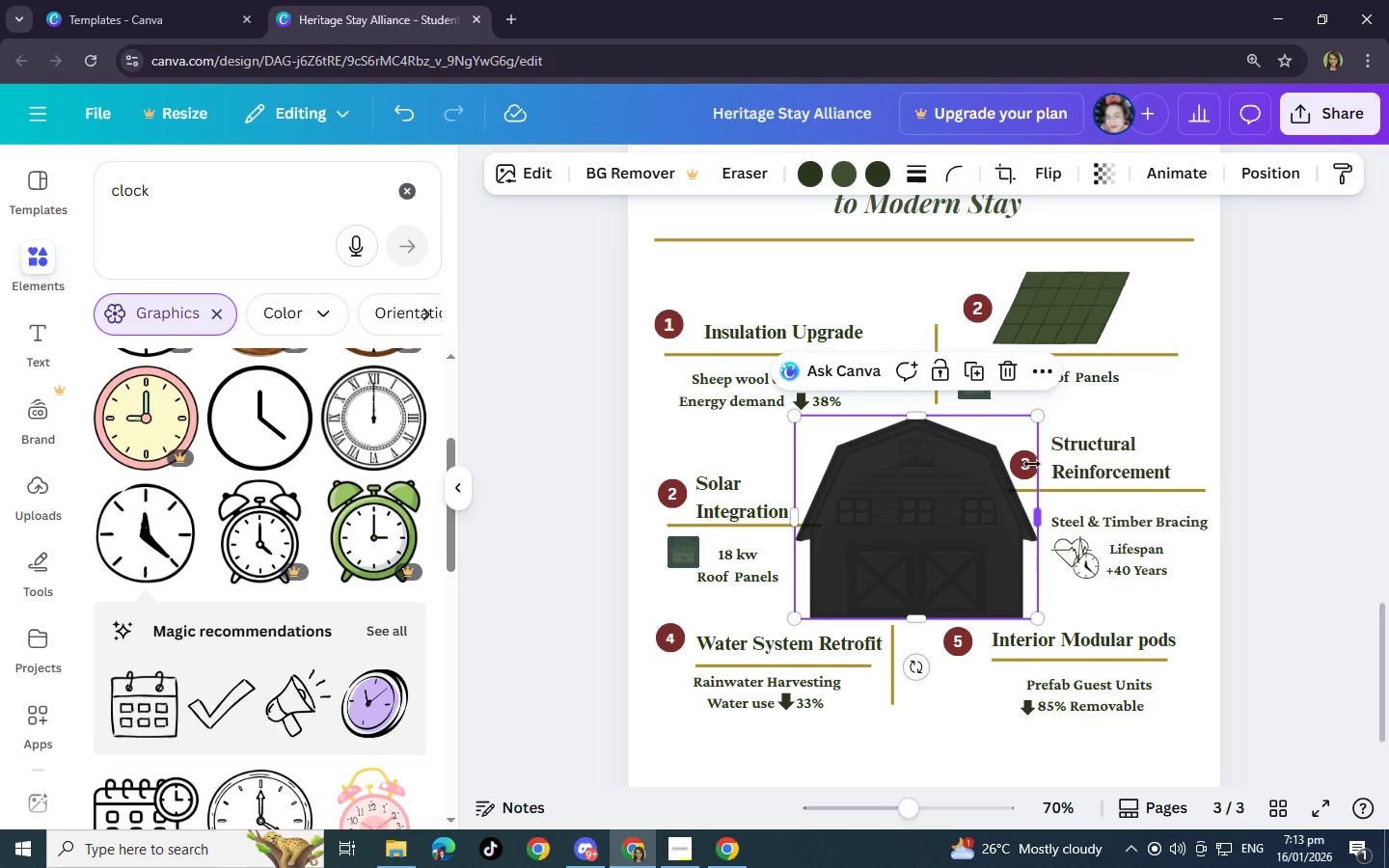 
left_click([1032, 463])
 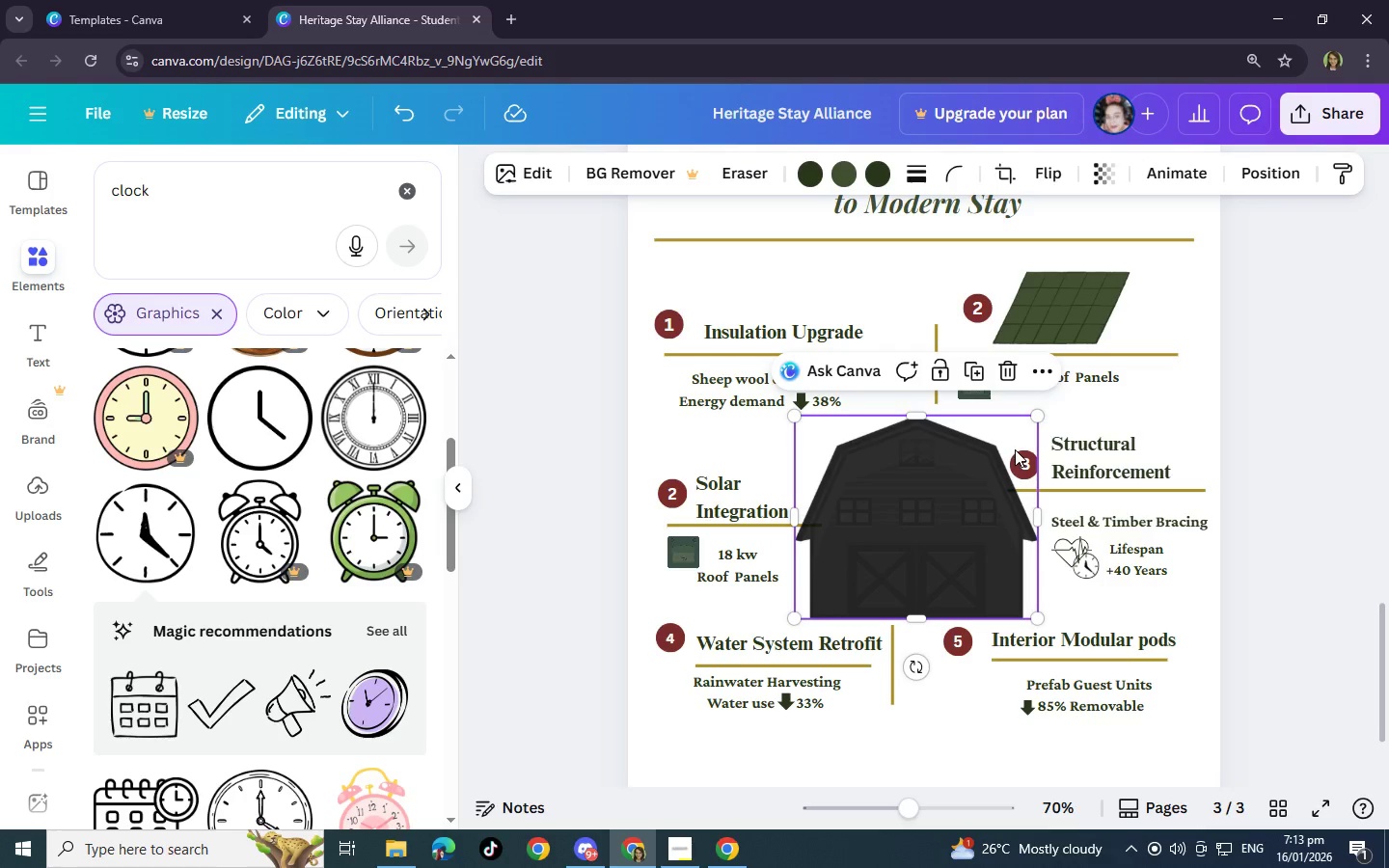 
left_click([1014, 448])
 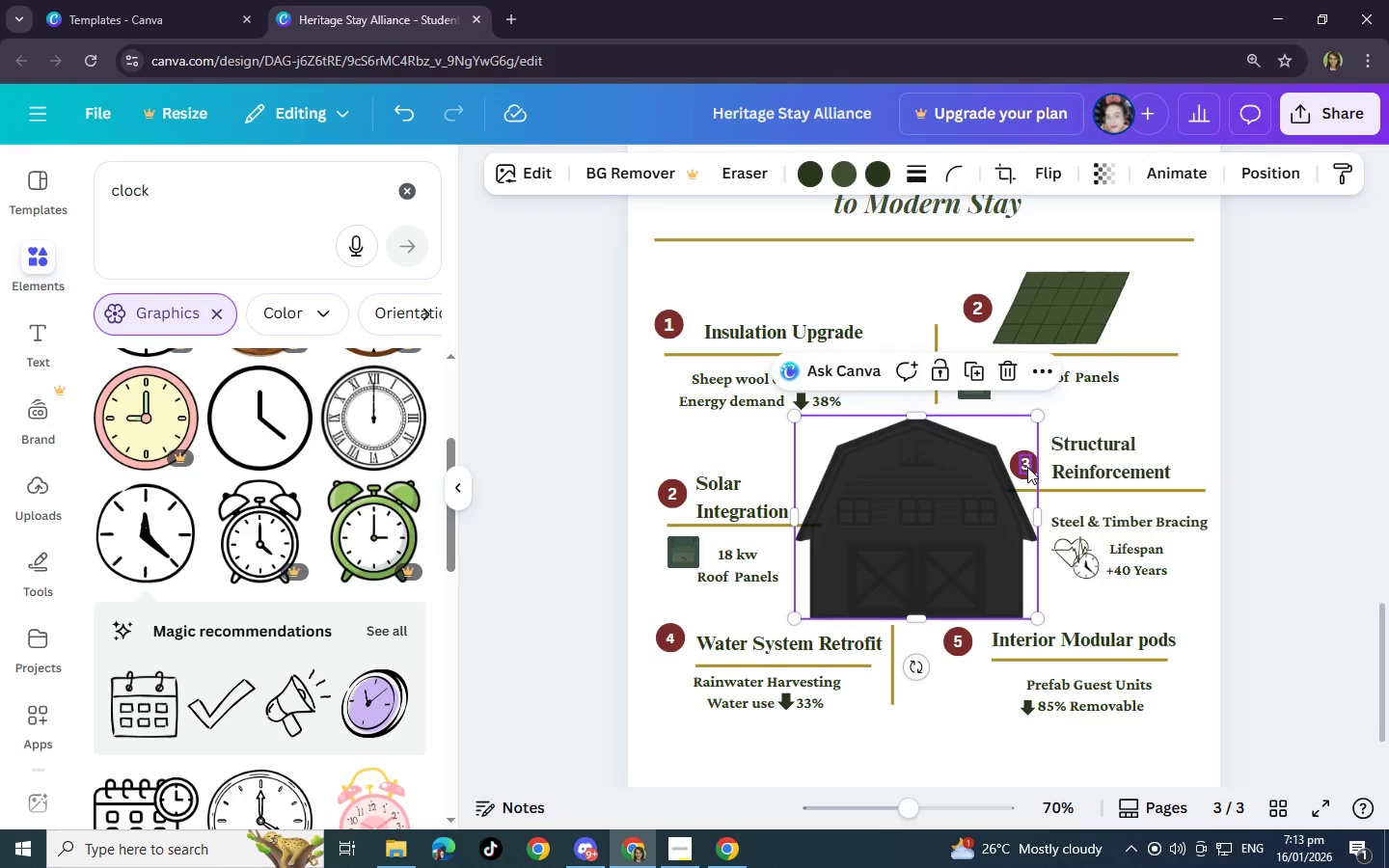 
left_click_drag(start_coordinate=[1026, 467], to_coordinate=[1029, 447])
 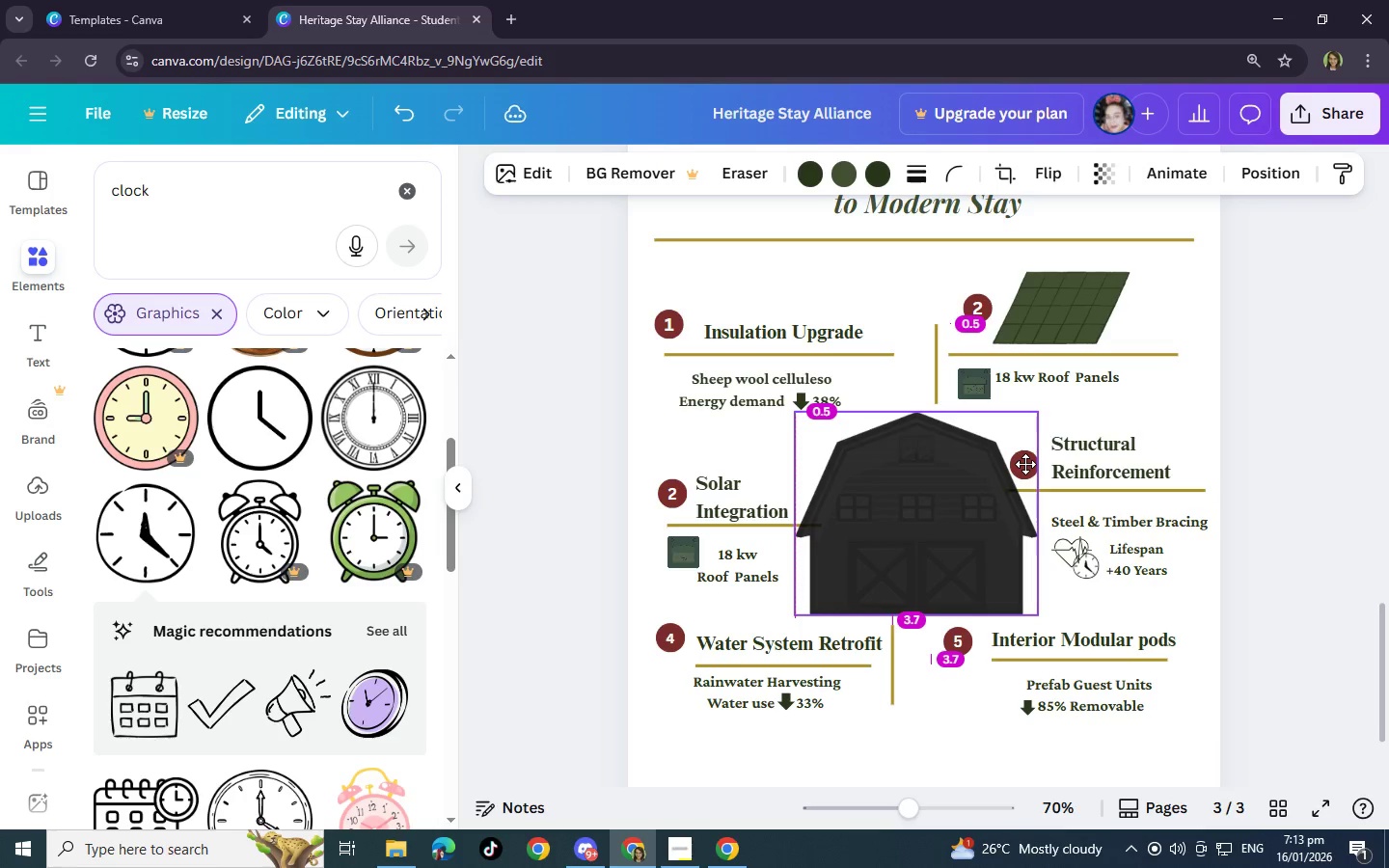 
left_click([1049, 472])
 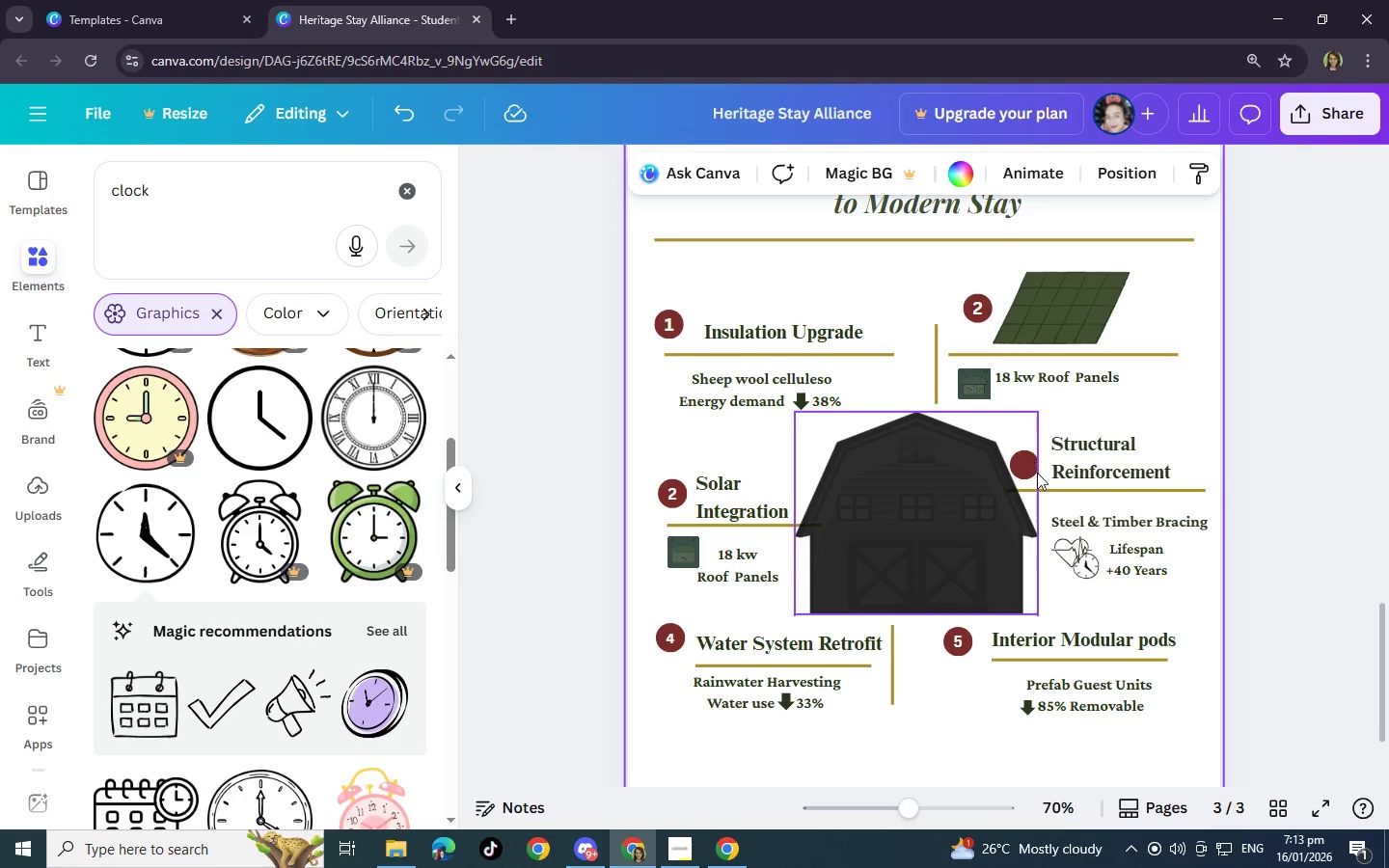 
left_click([1033, 475])
 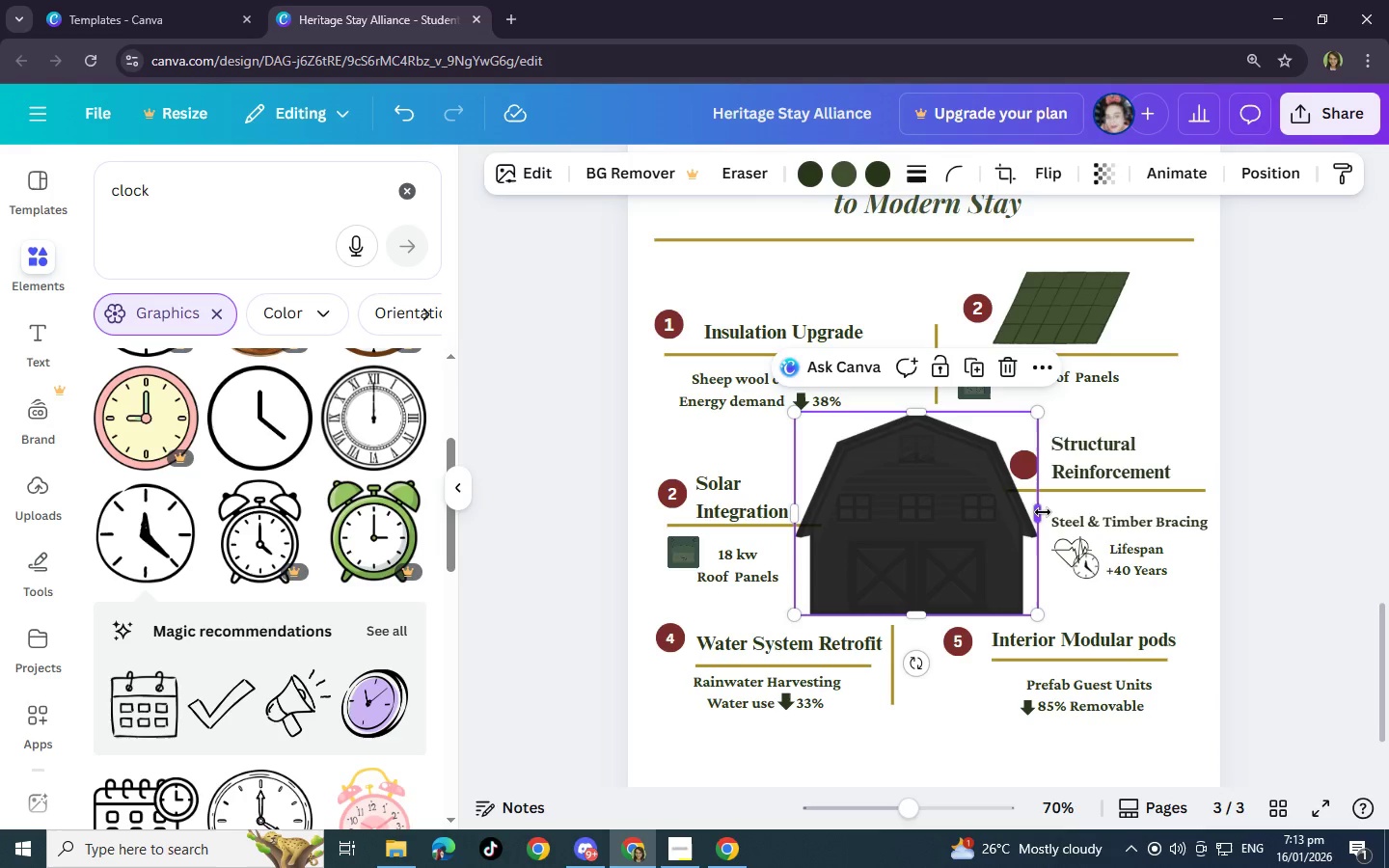 
left_click_drag(start_coordinate=[1042, 512], to_coordinate=[1003, 509])
 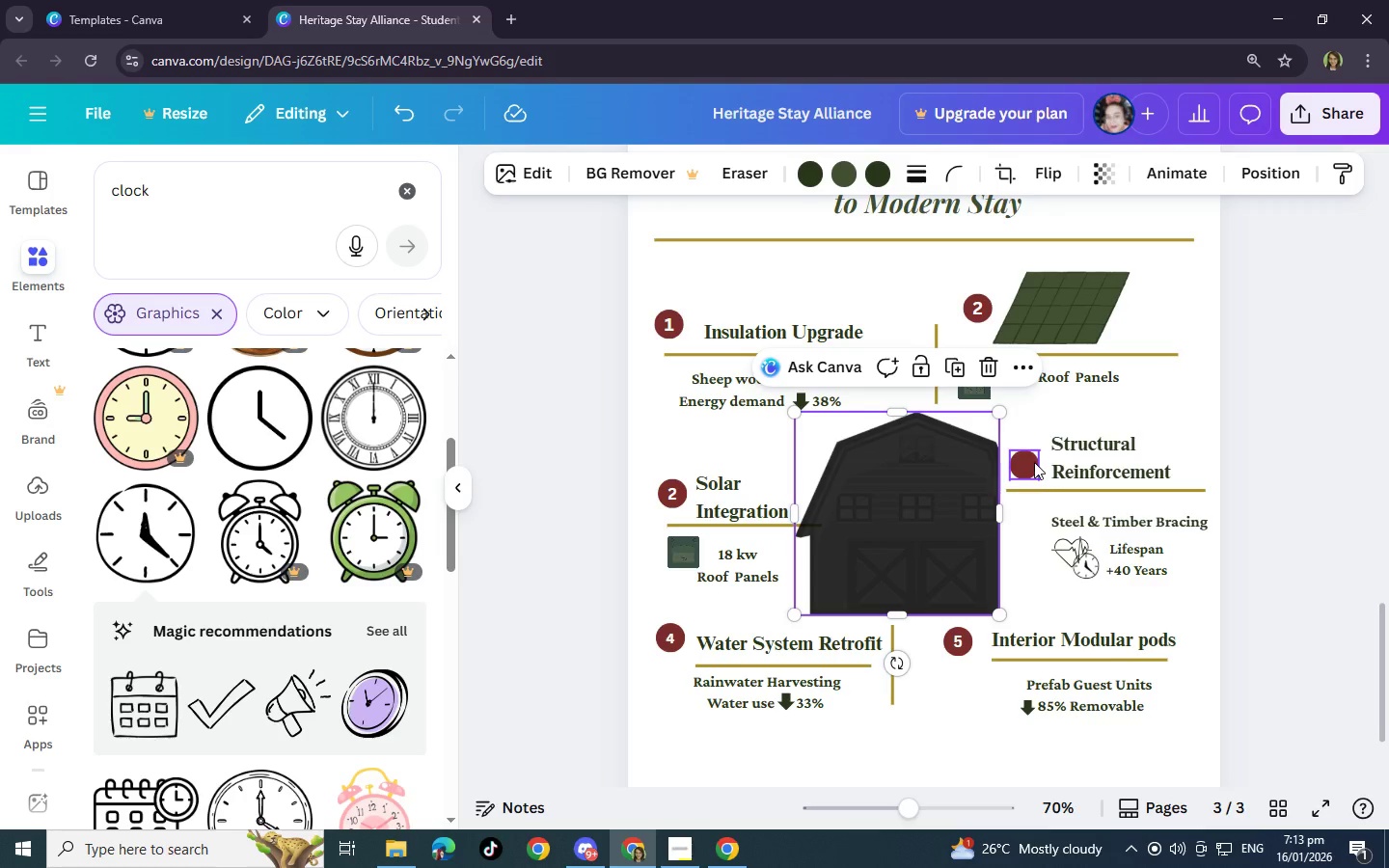 
left_click_drag(start_coordinate=[1030, 460], to_coordinate=[1035, 439])
 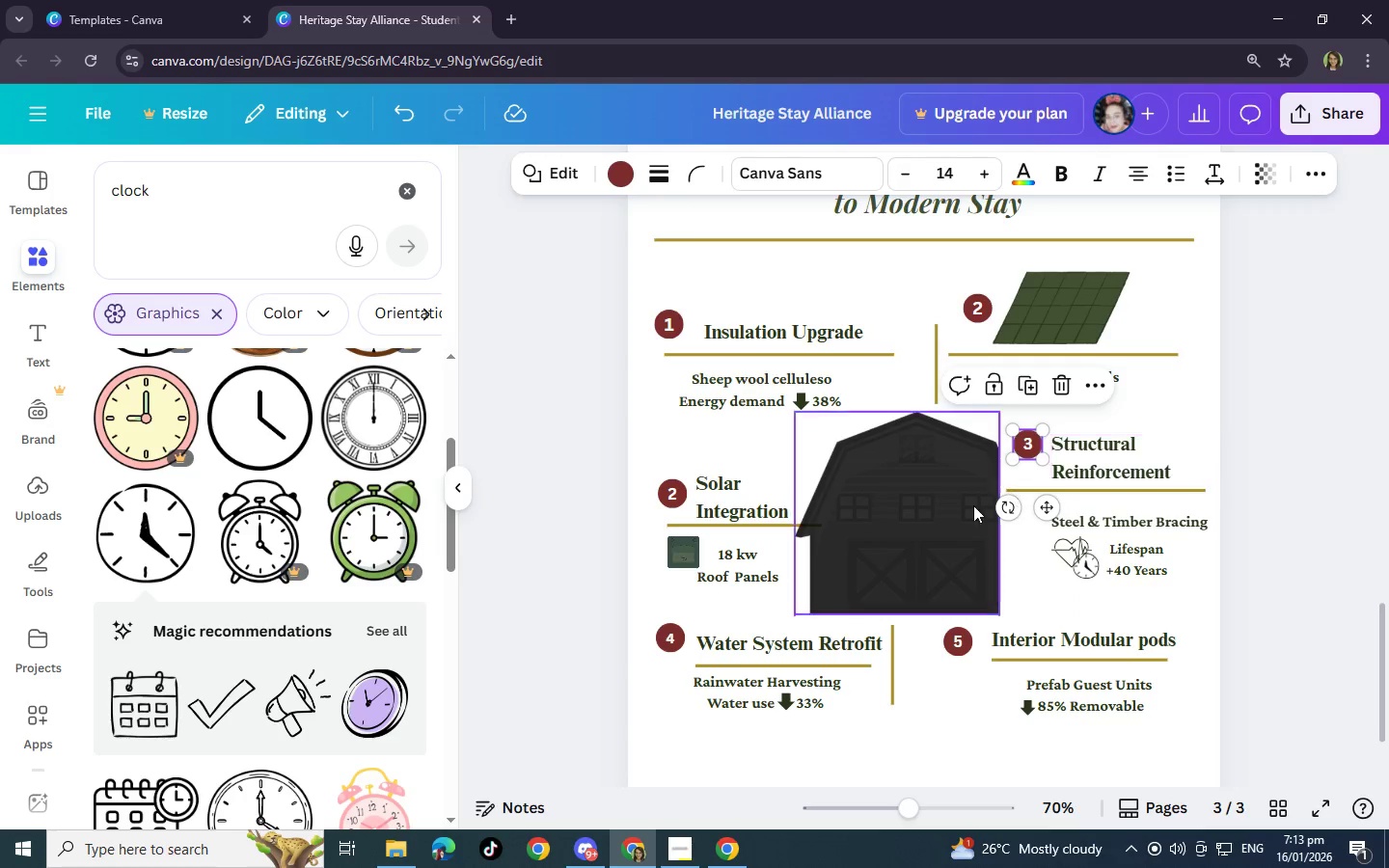 
left_click([953, 514])
 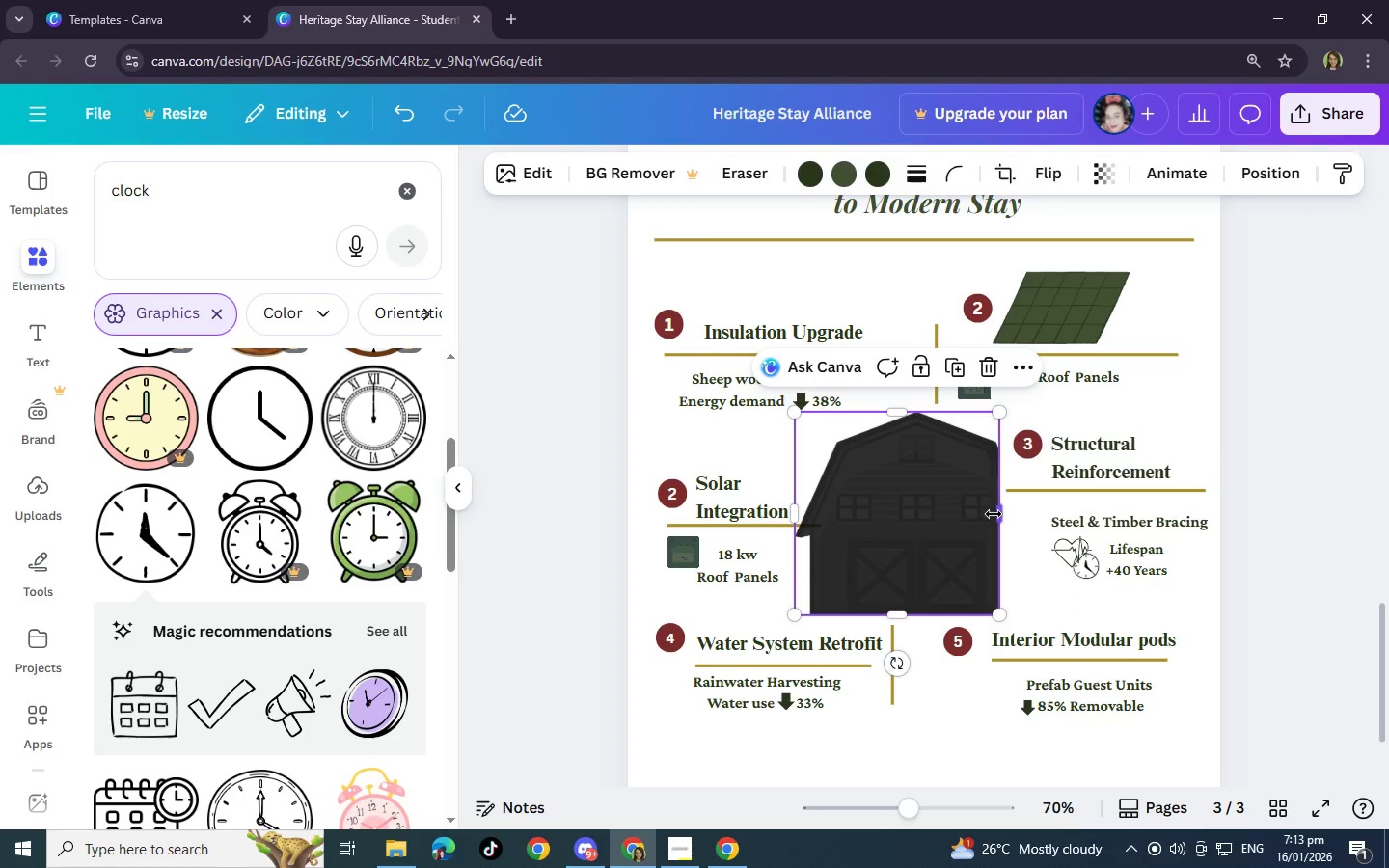 
left_click_drag(start_coordinate=[997, 514], to_coordinate=[1041, 519])
 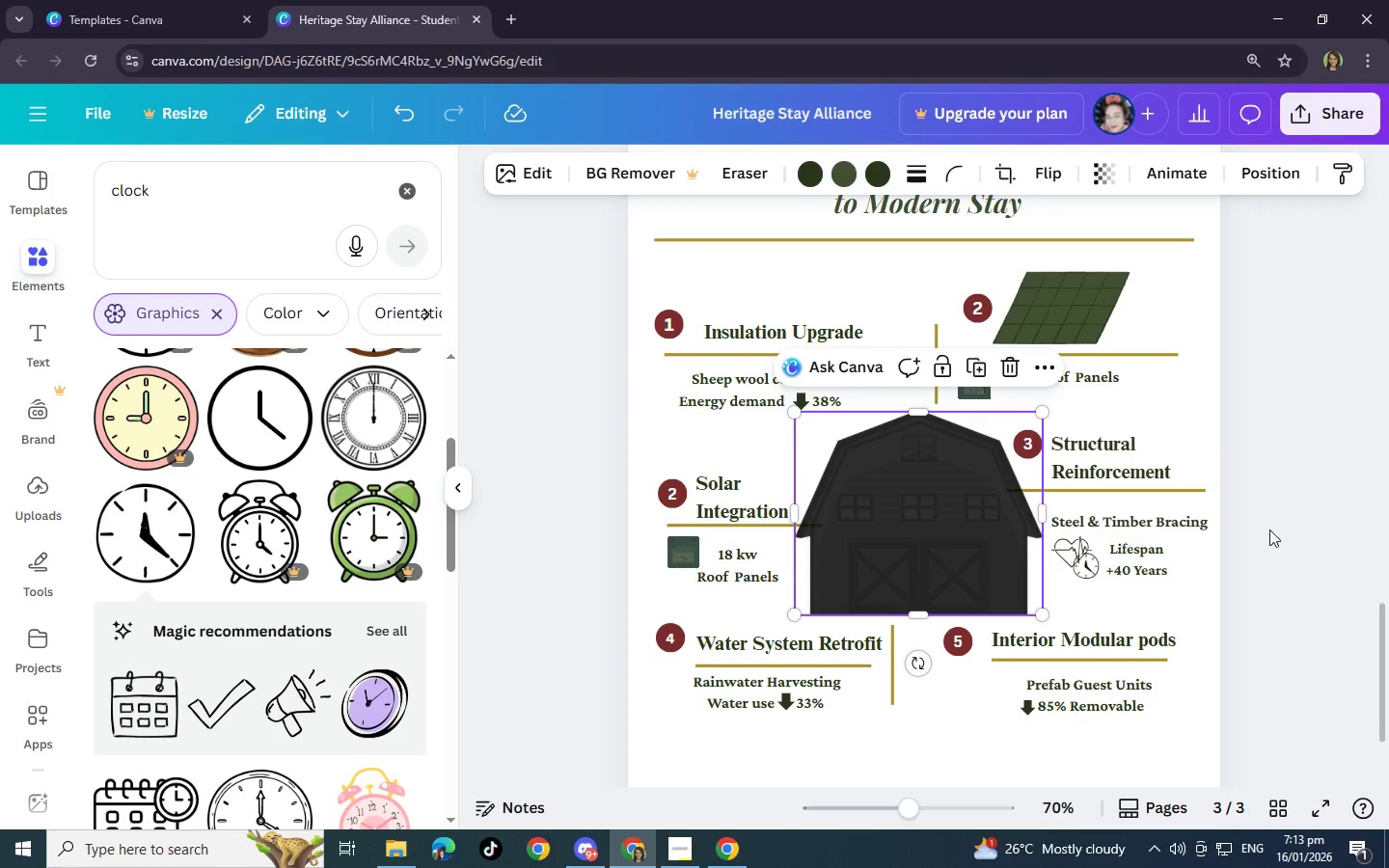 
left_click([1283, 540])
 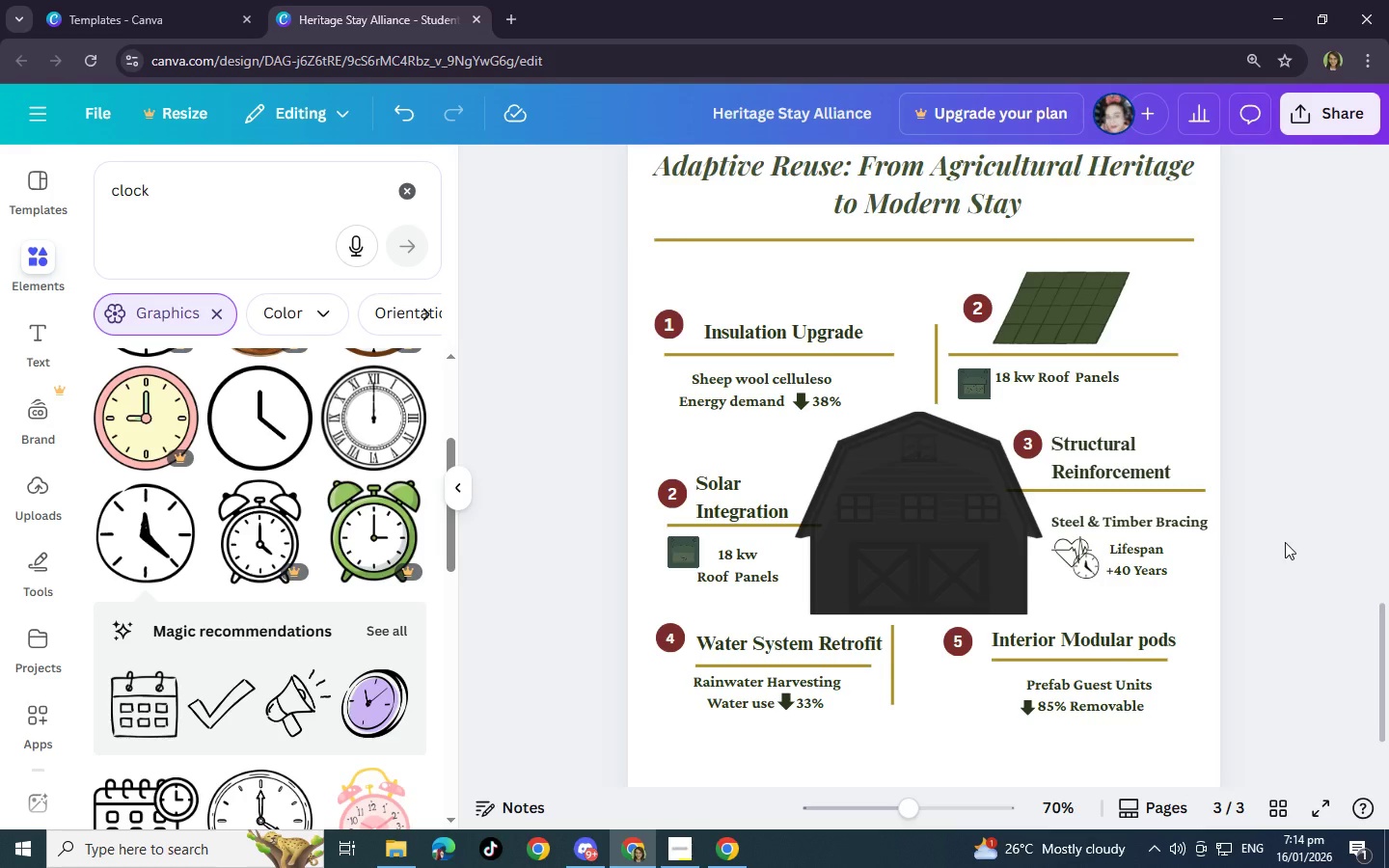 
left_click([901, 560])
 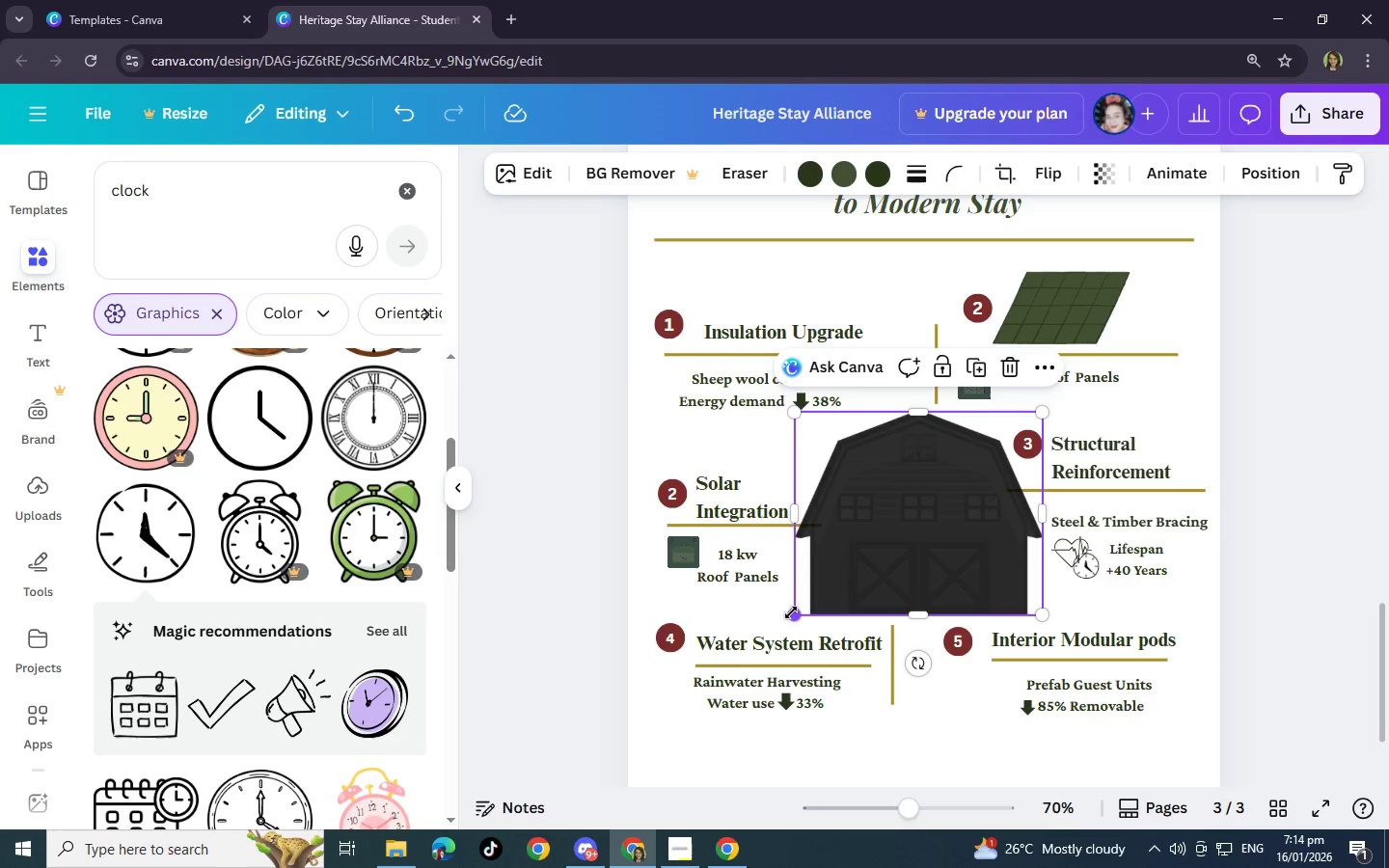 
left_click_drag(start_coordinate=[791, 612], to_coordinate=[791, 620])
 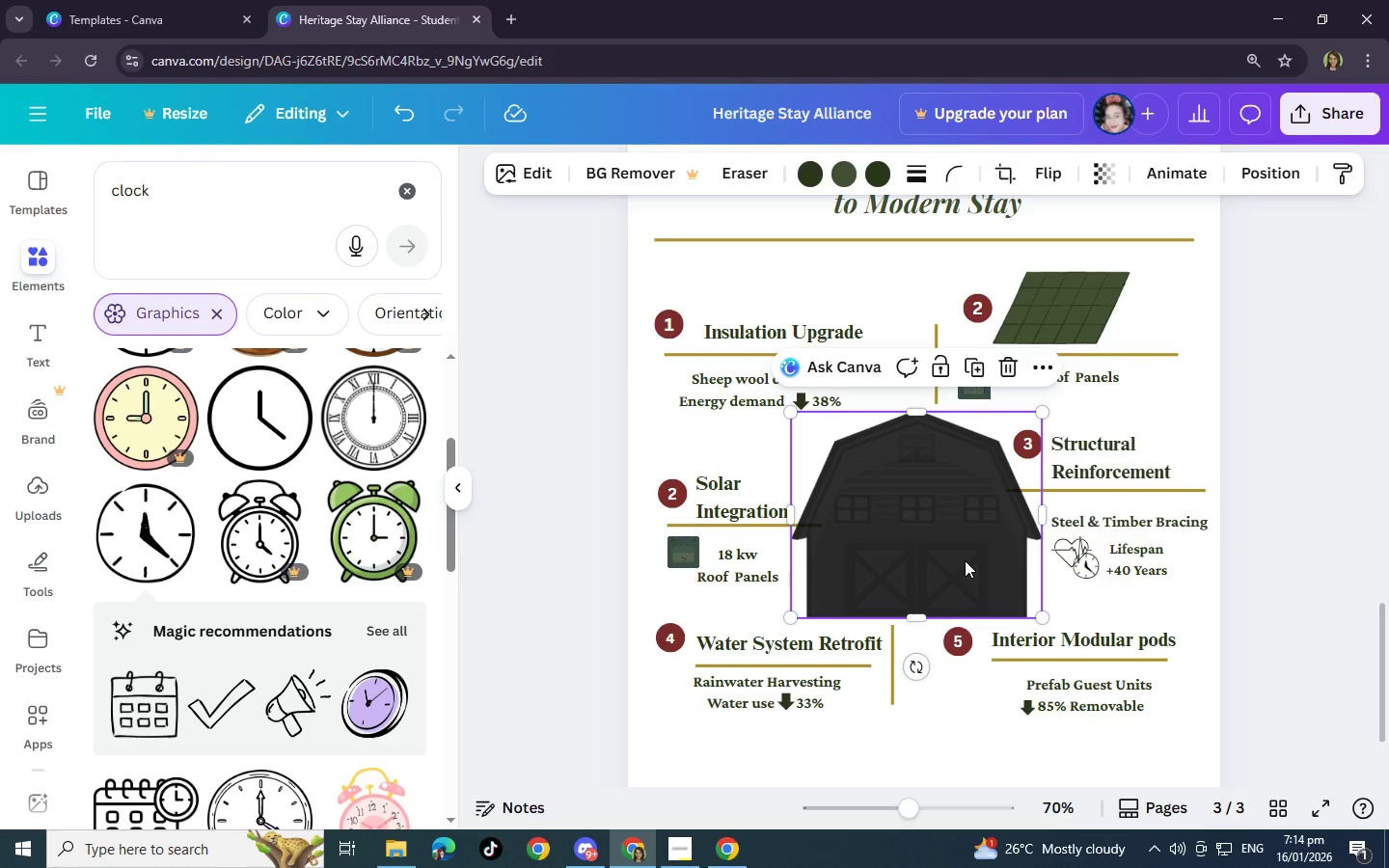 
left_click([1377, 556])
 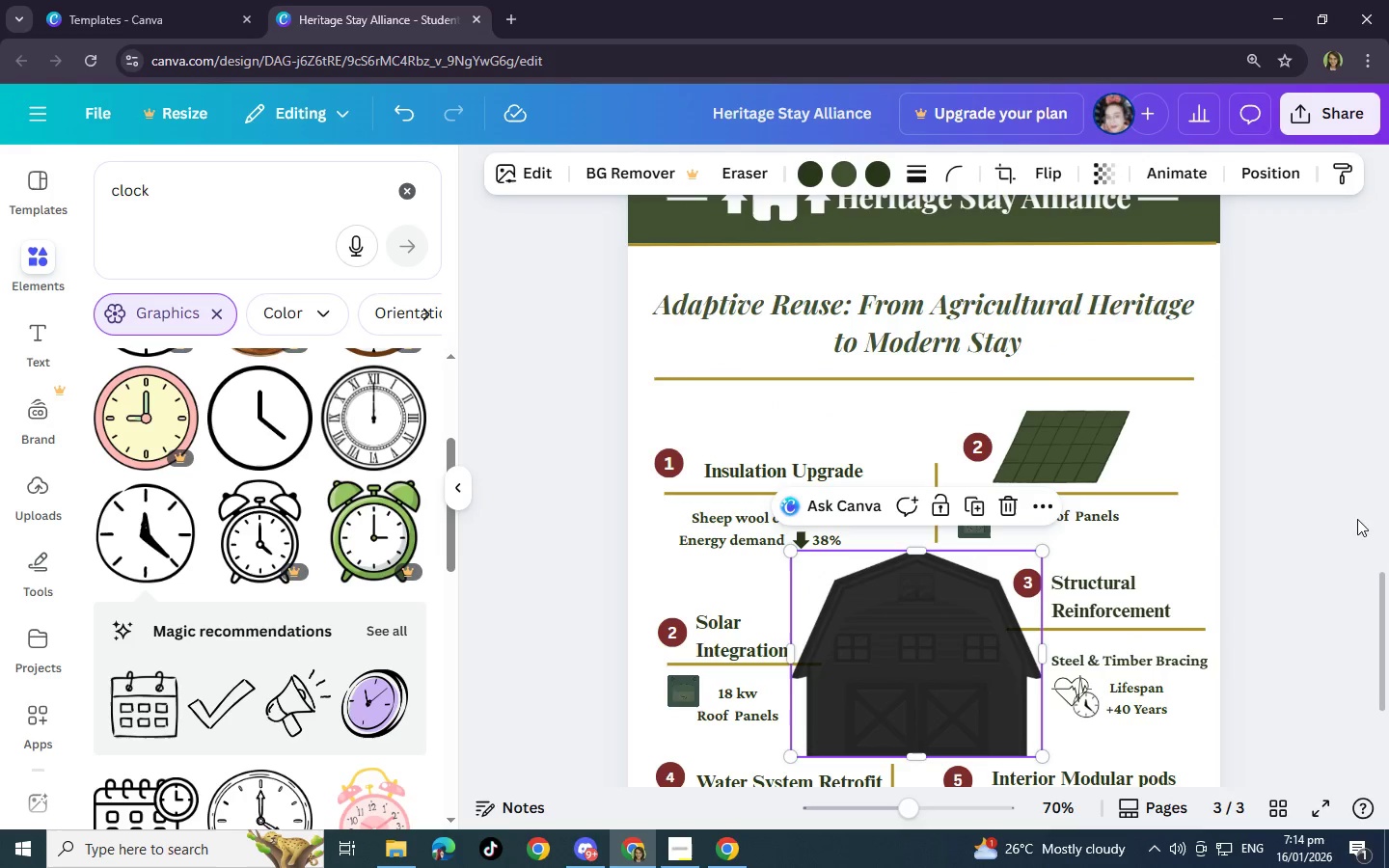 
left_click([1307, 516])
 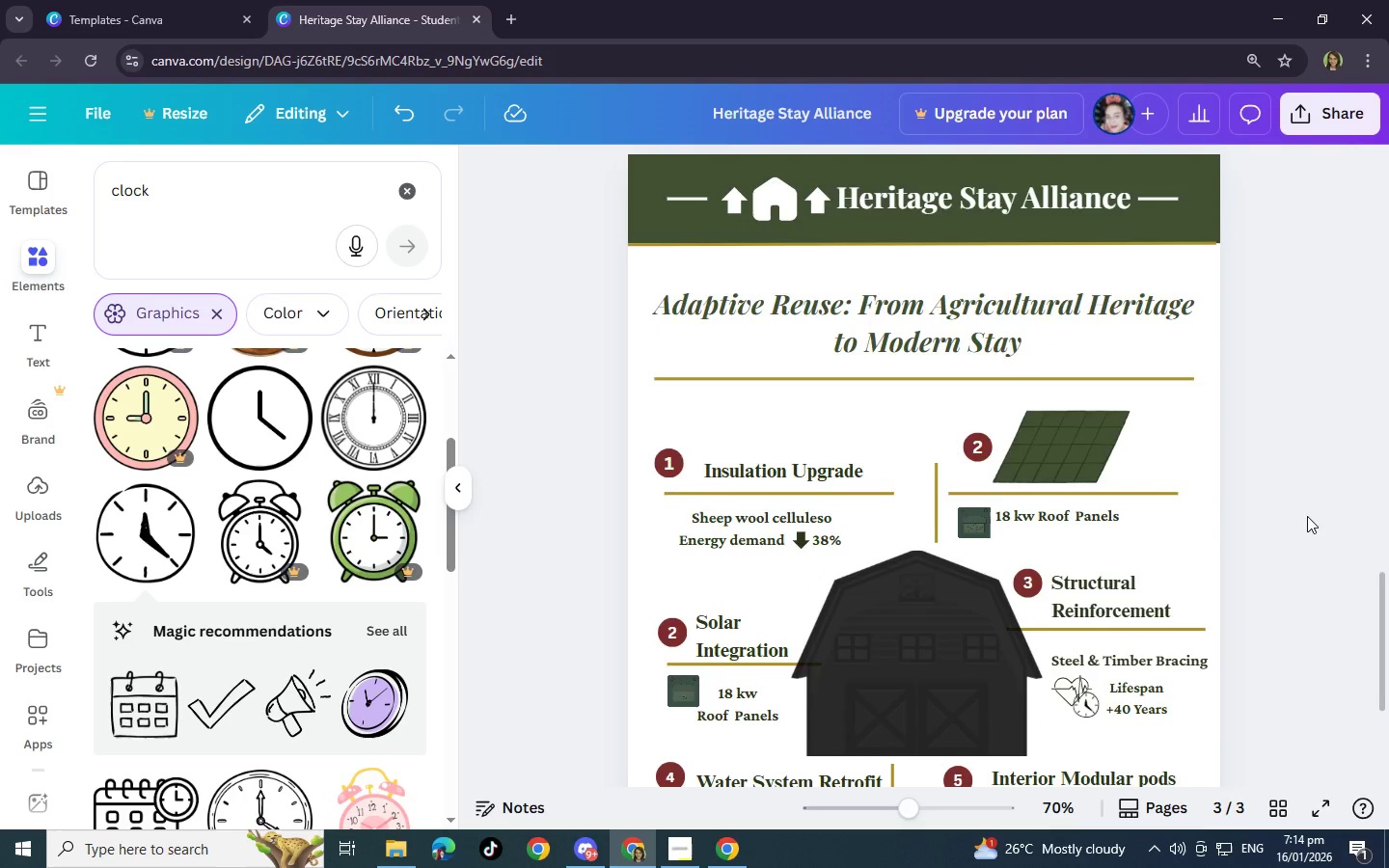 
scroll: coordinate [1307, 516], scroll_direction: down, amount: 3.0
 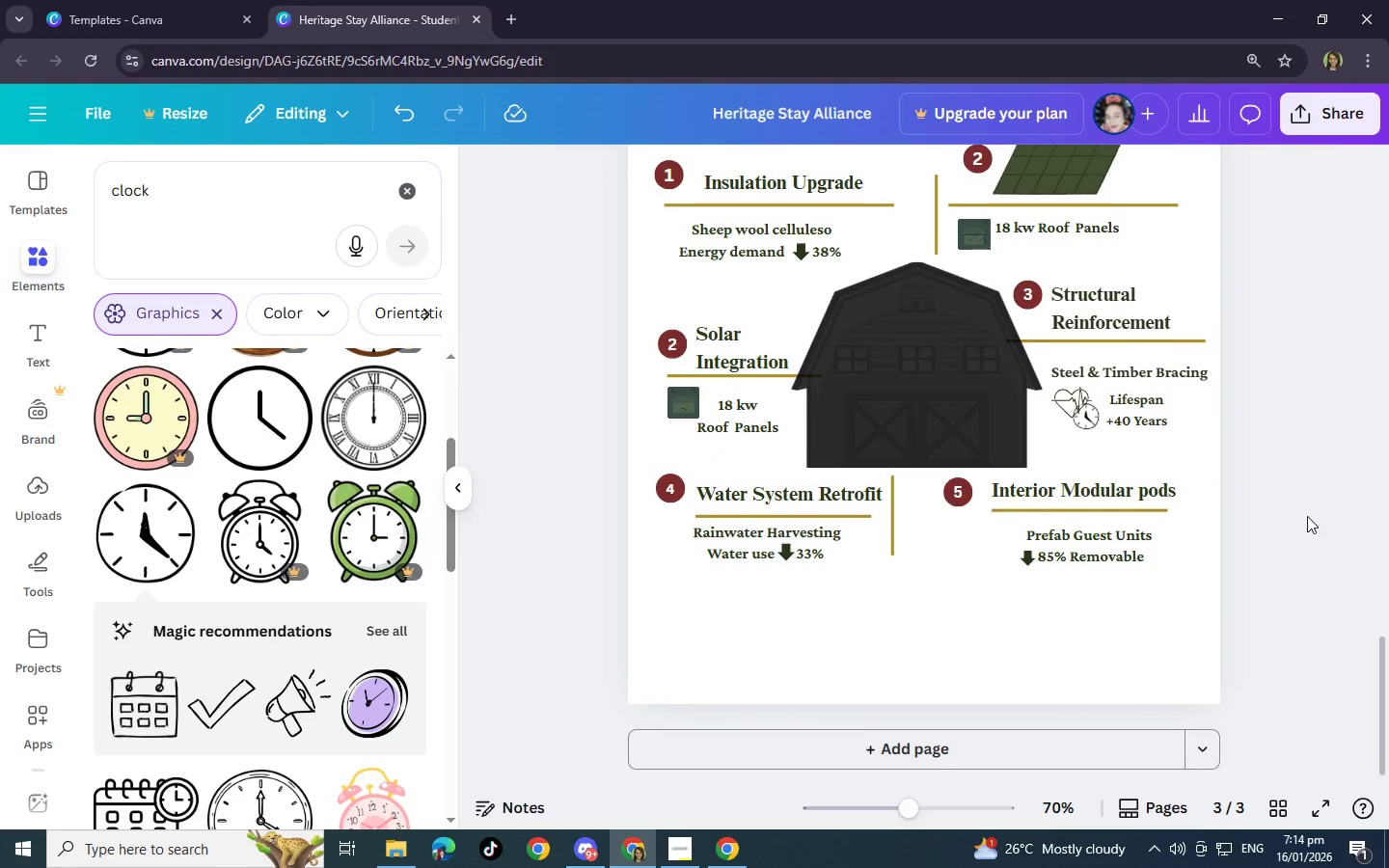 
scroll: coordinate [1307, 516], scroll_direction: up, amount: 1.0
 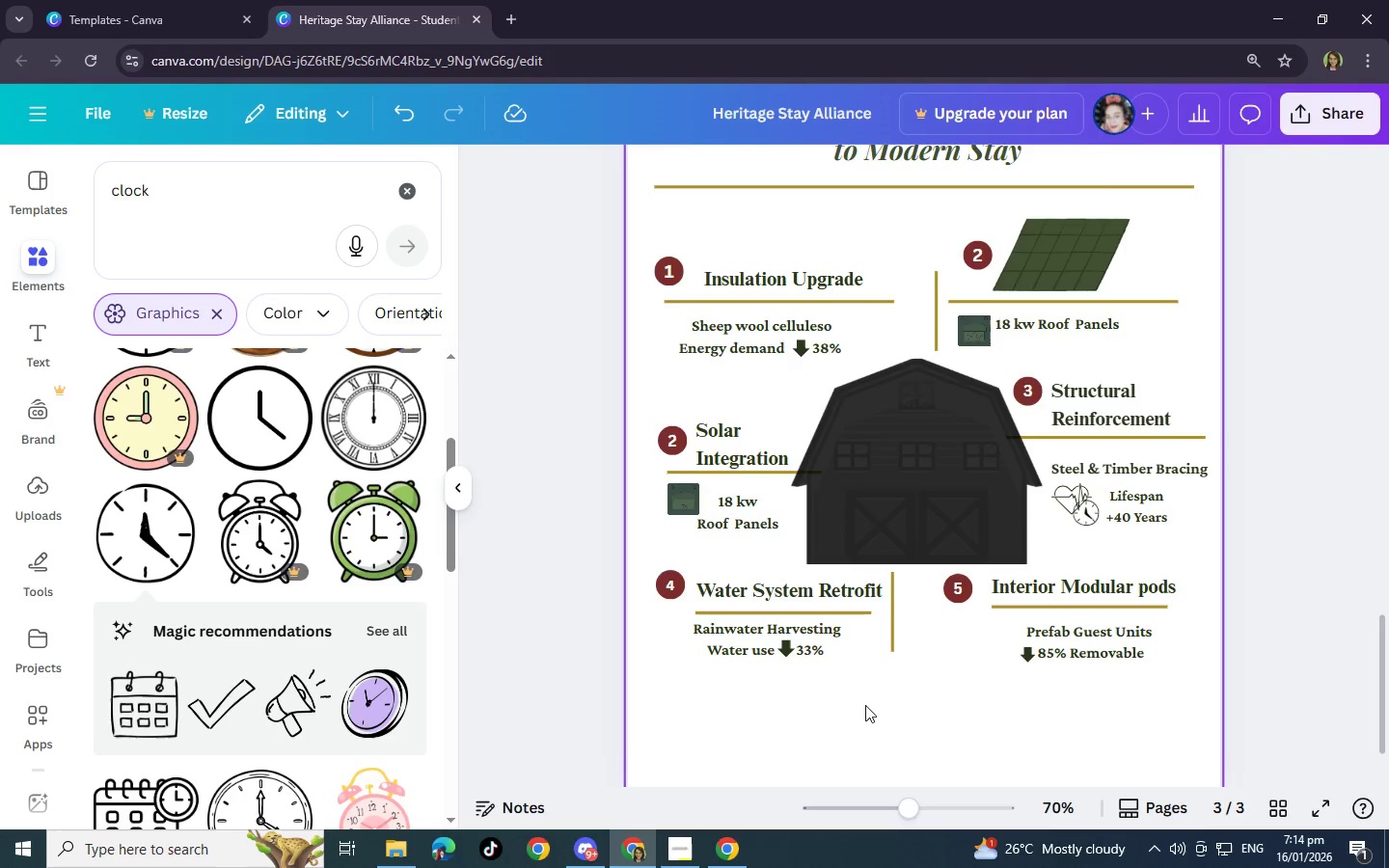 
left_click([683, 842])